 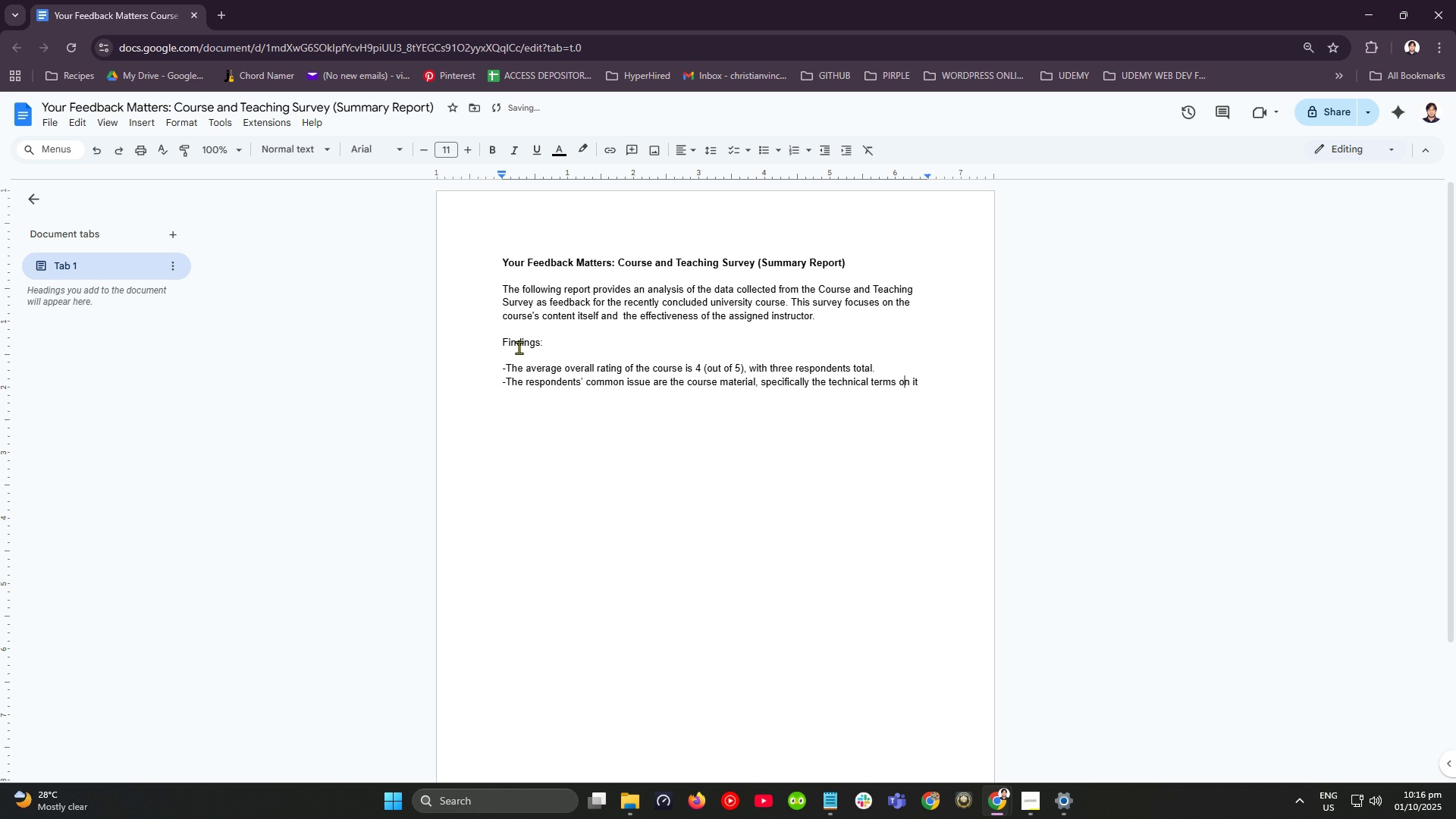 
key(ArrowRight)
 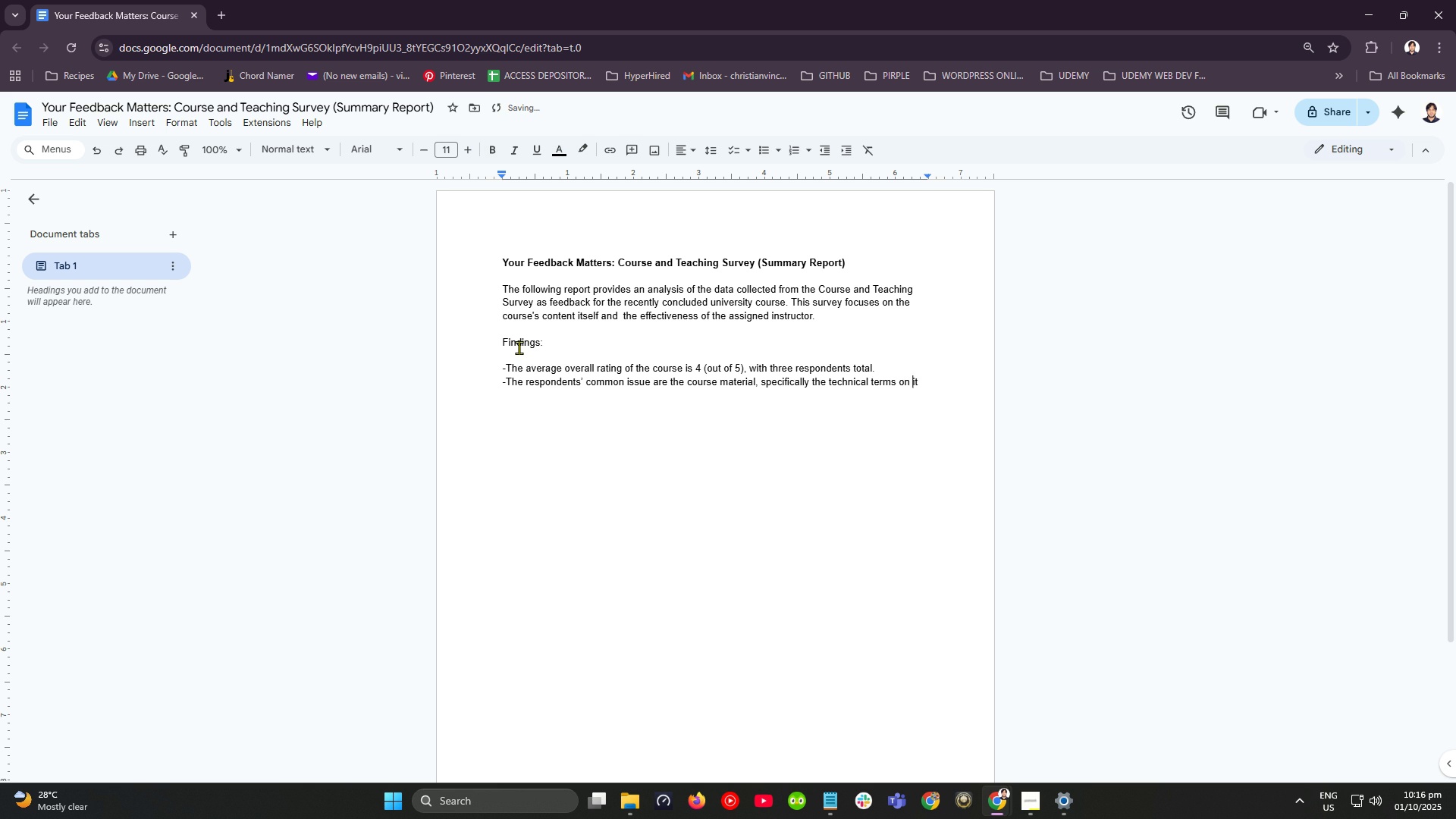 
key(ArrowRight)
 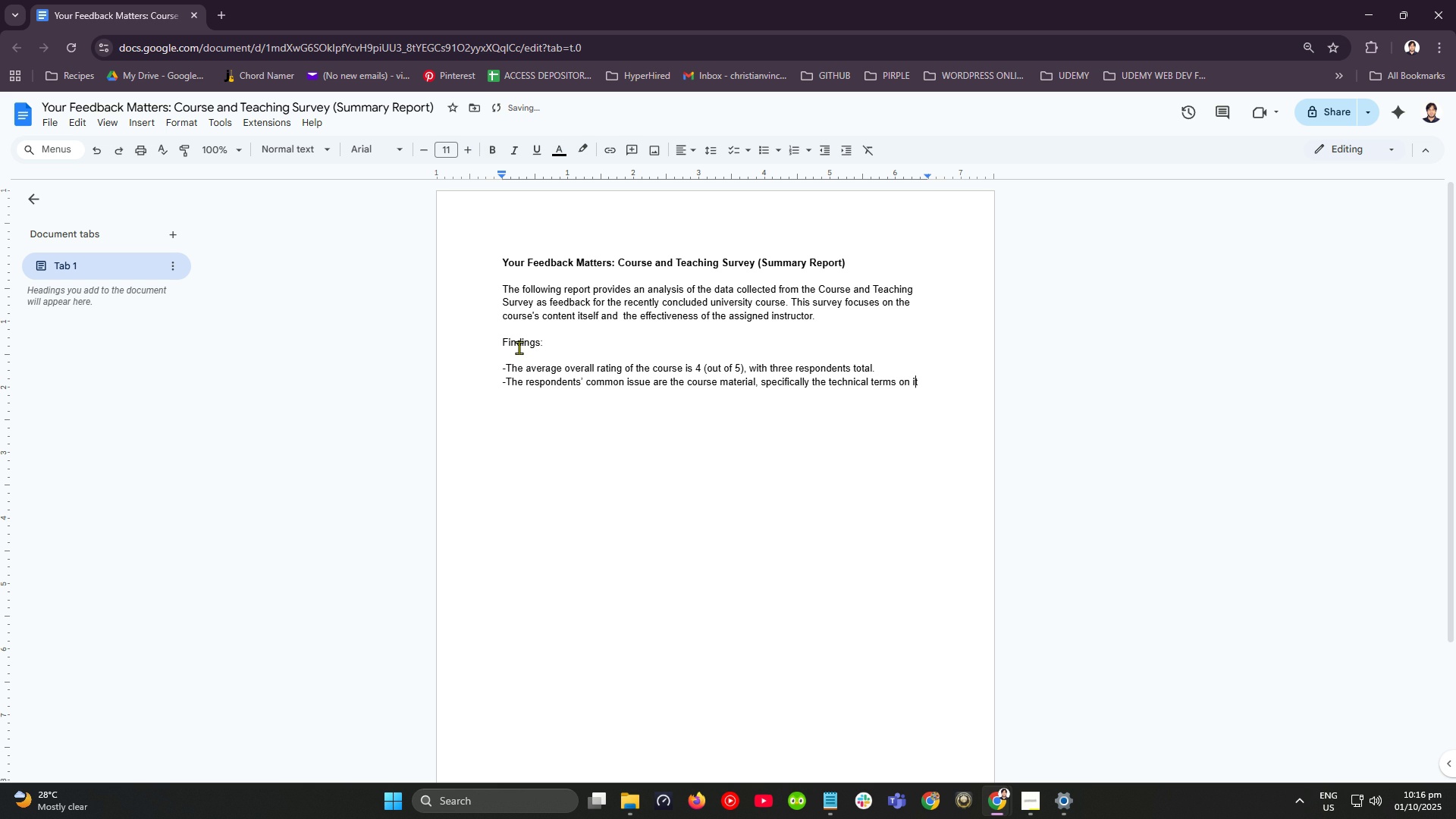 
key(ArrowRight)
 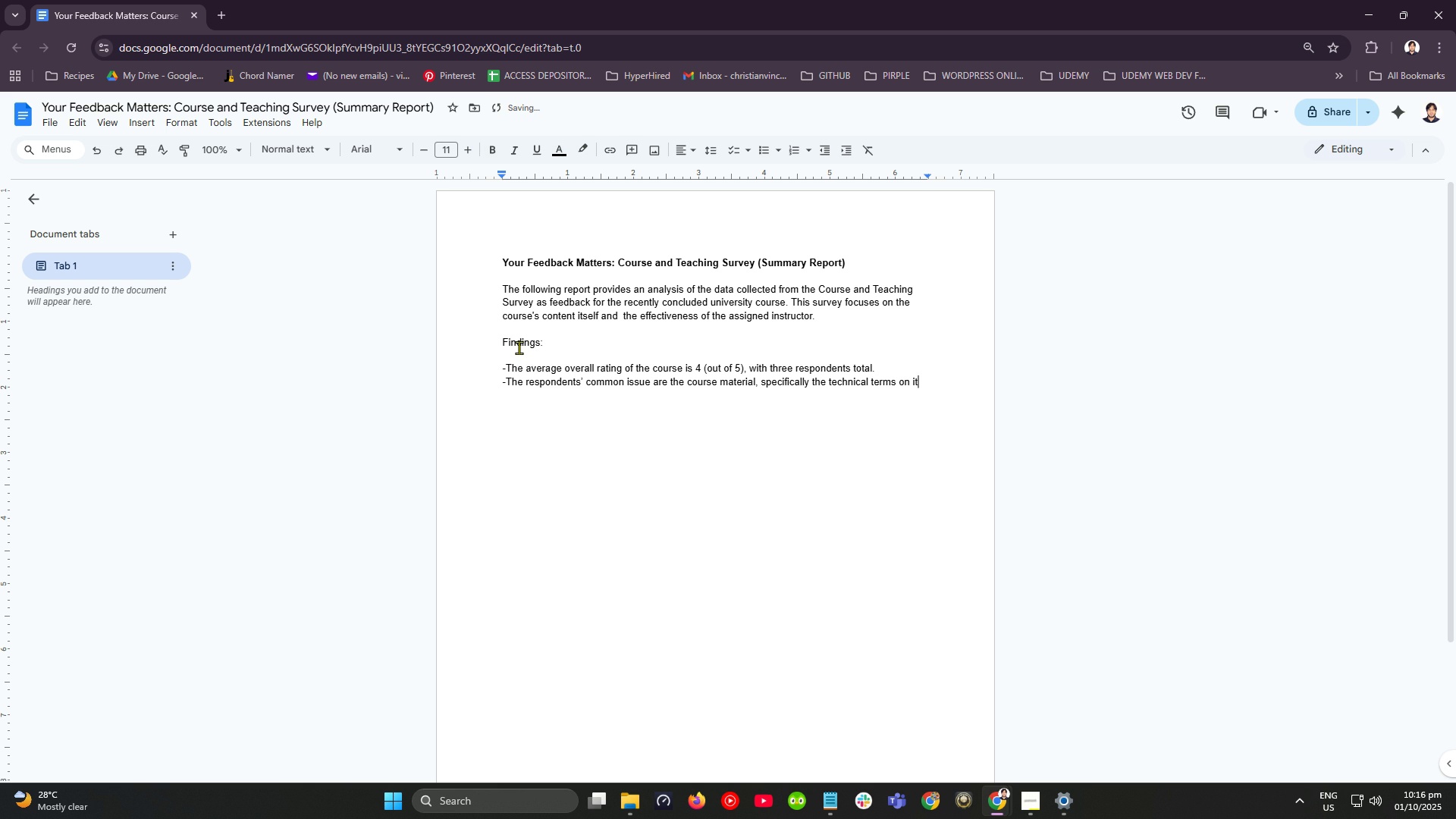 
key(ArrowRight)
 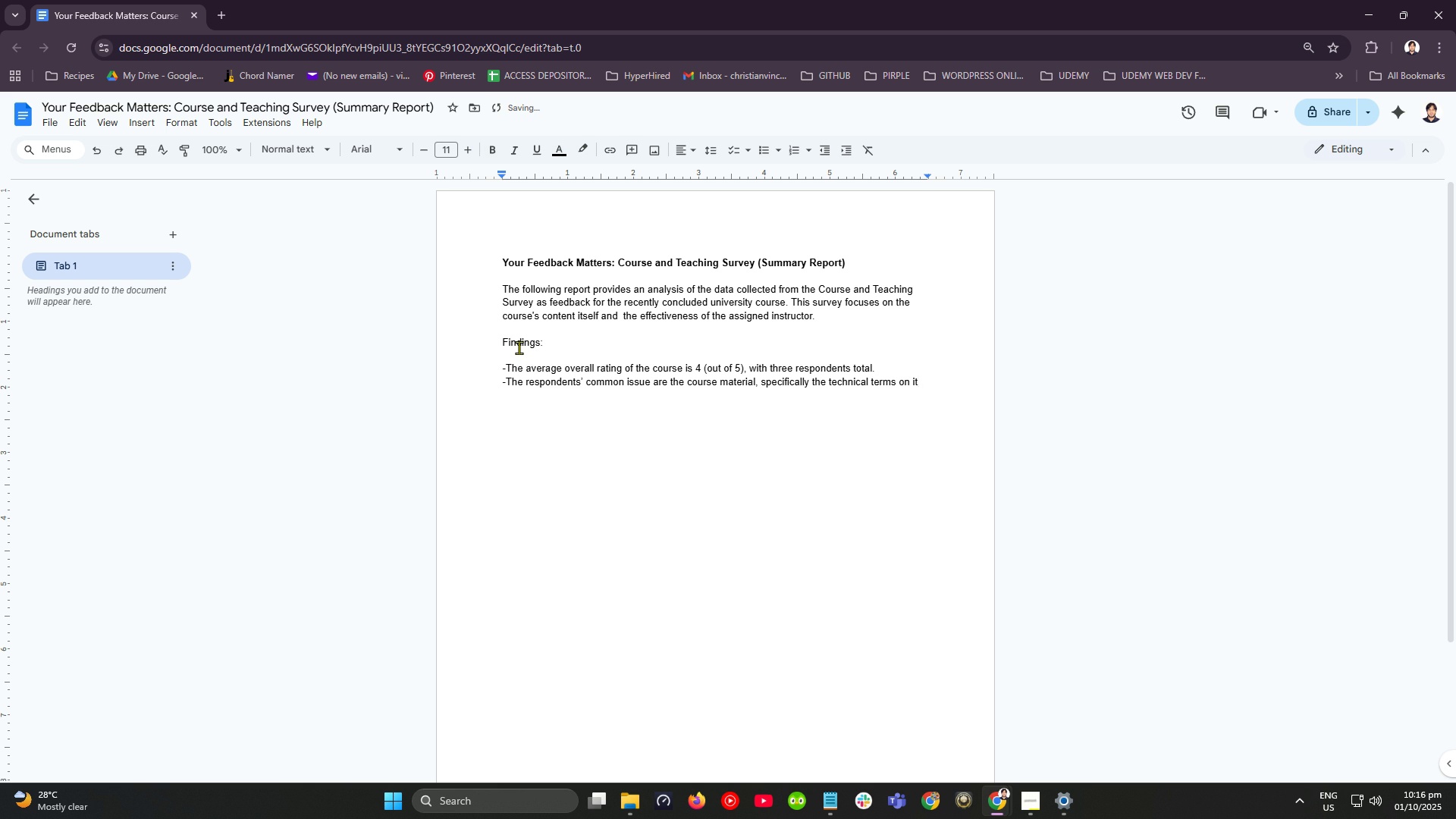 
key(Backspace)
key(Backspace)
type(the,m)
key(Backspace)
key(Backspace)
type(m.)
 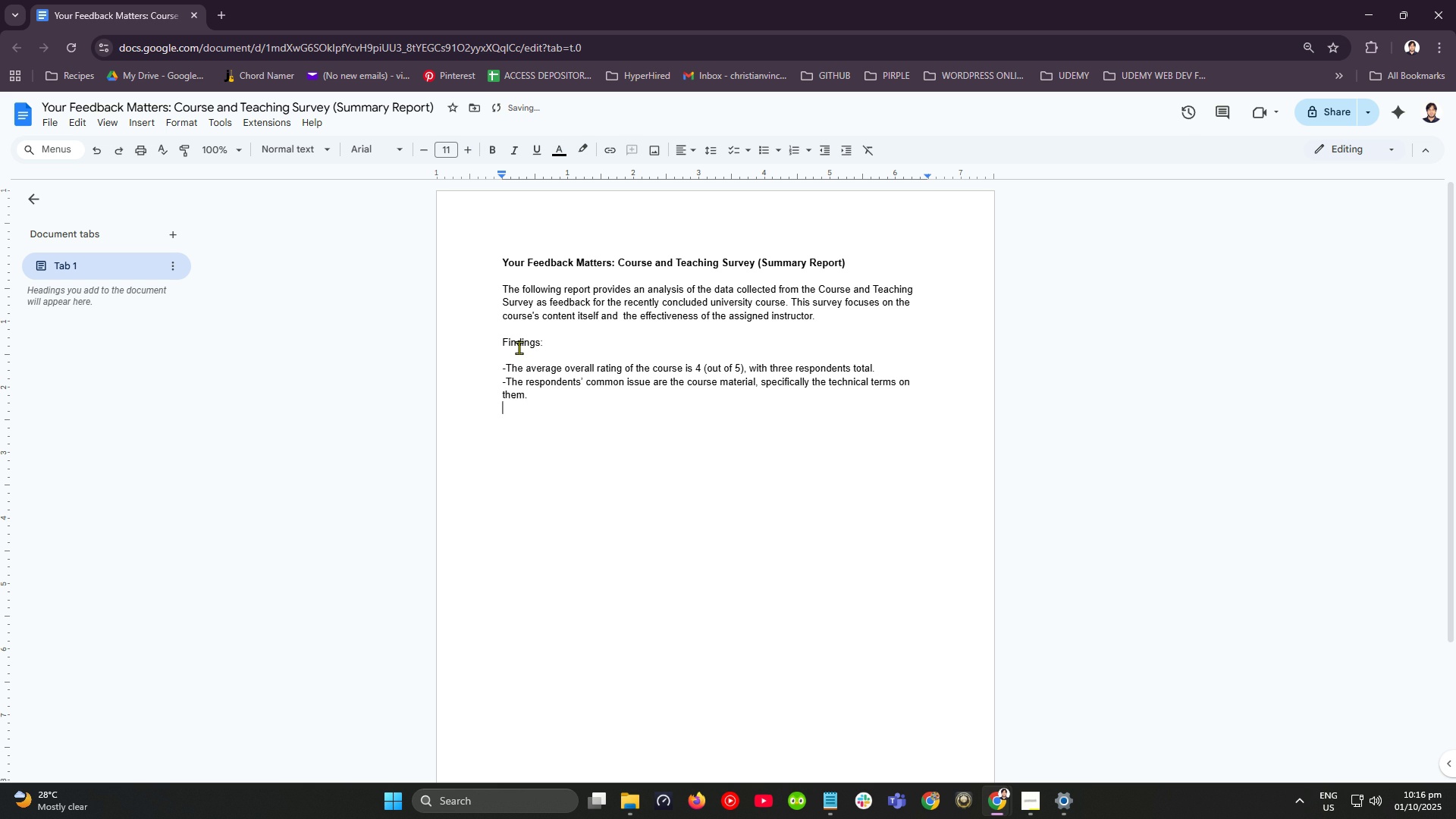 
key(Enter)
 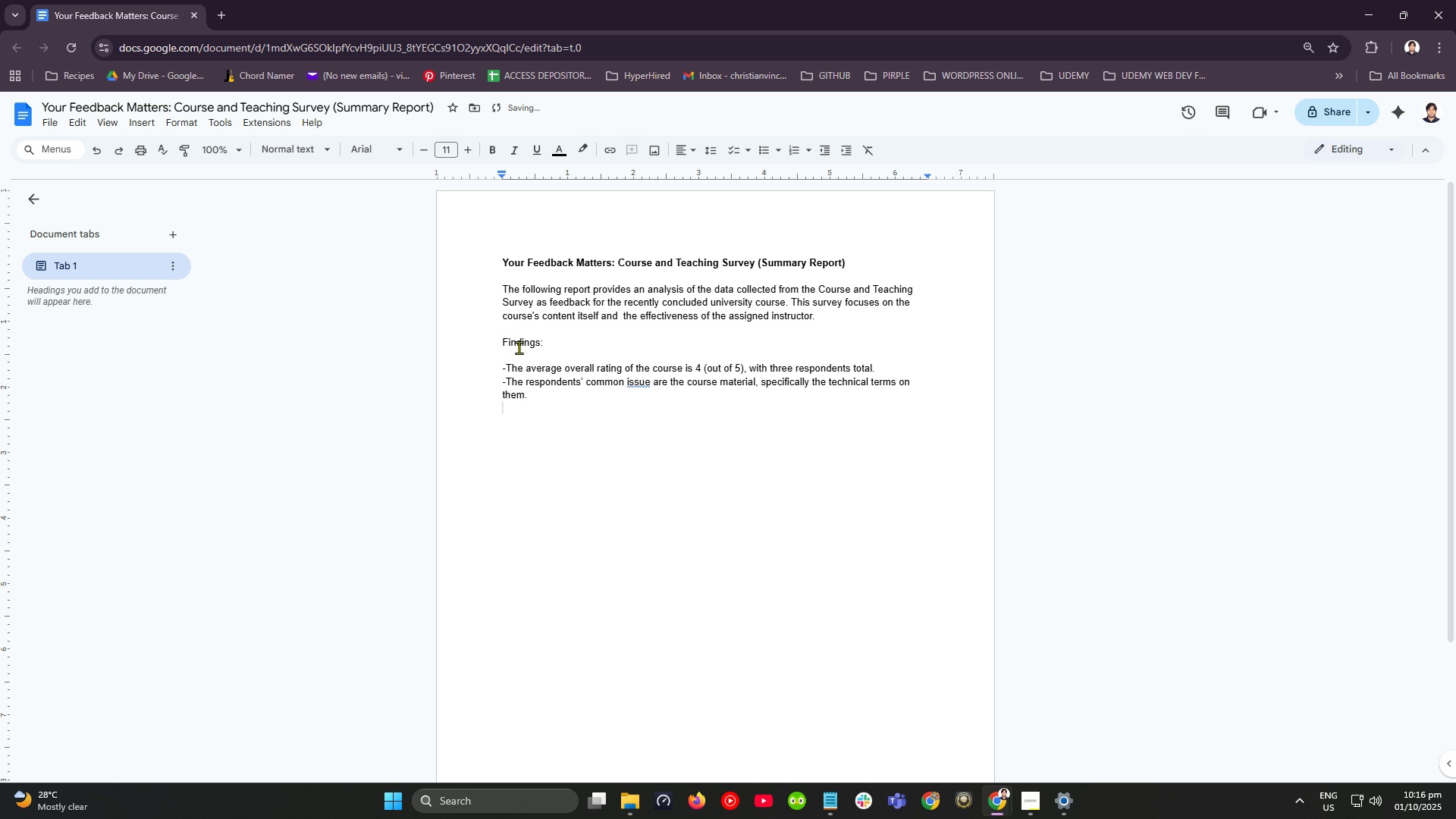 
key(Minus)
 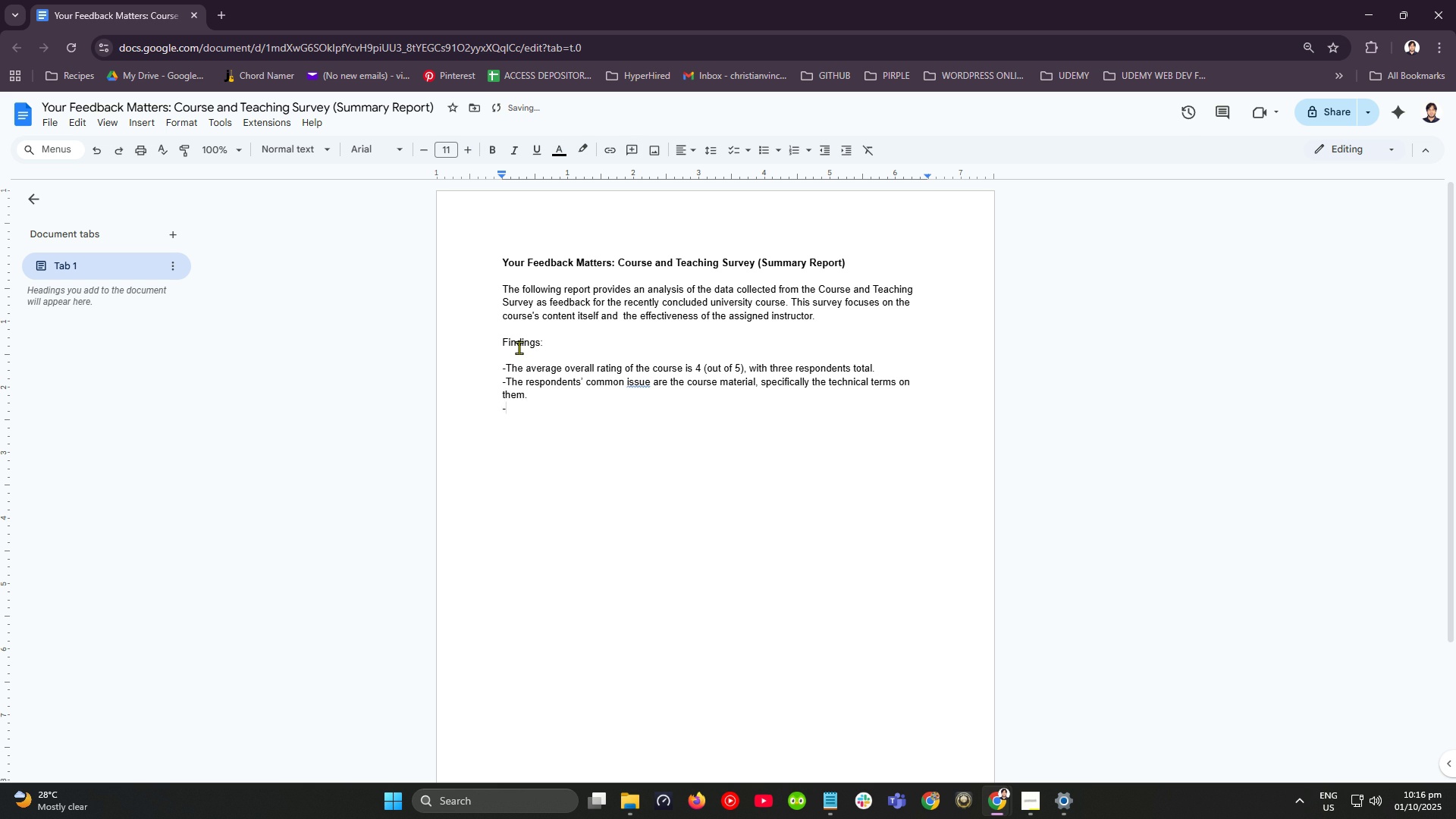 
key(Alt+AltLeft)
 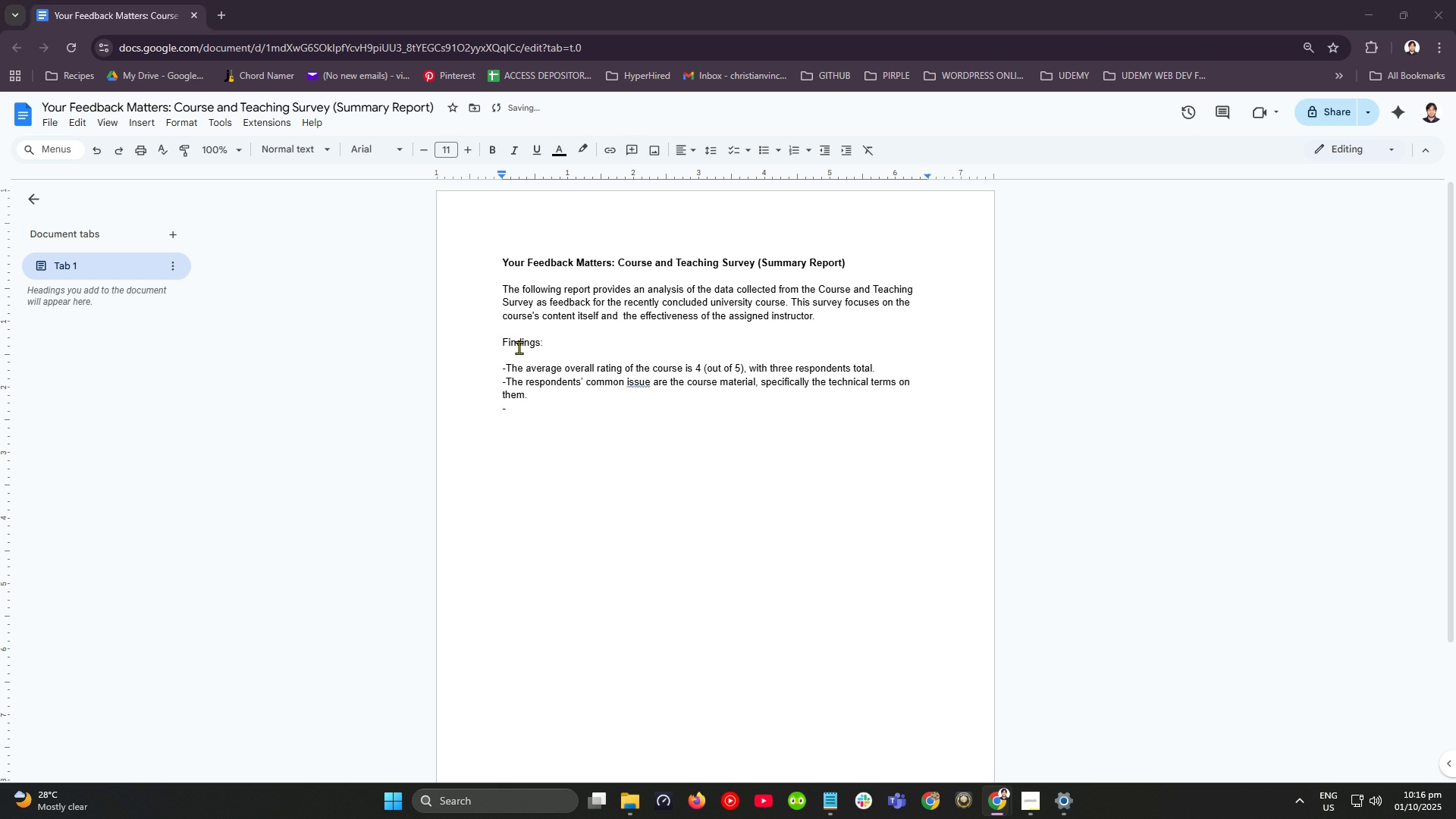 
key(Alt+Tab)
 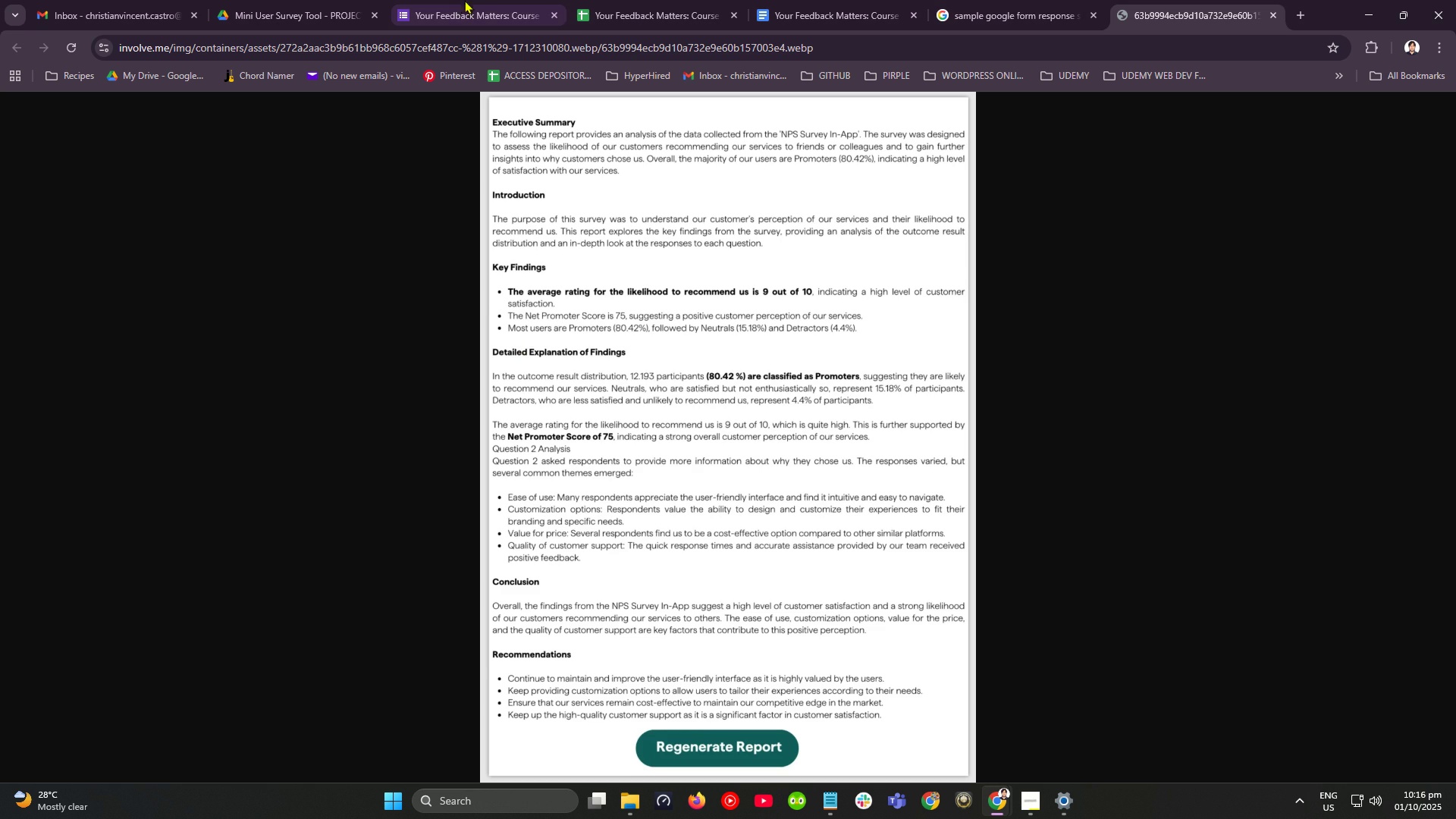 
left_click([450, 2])
 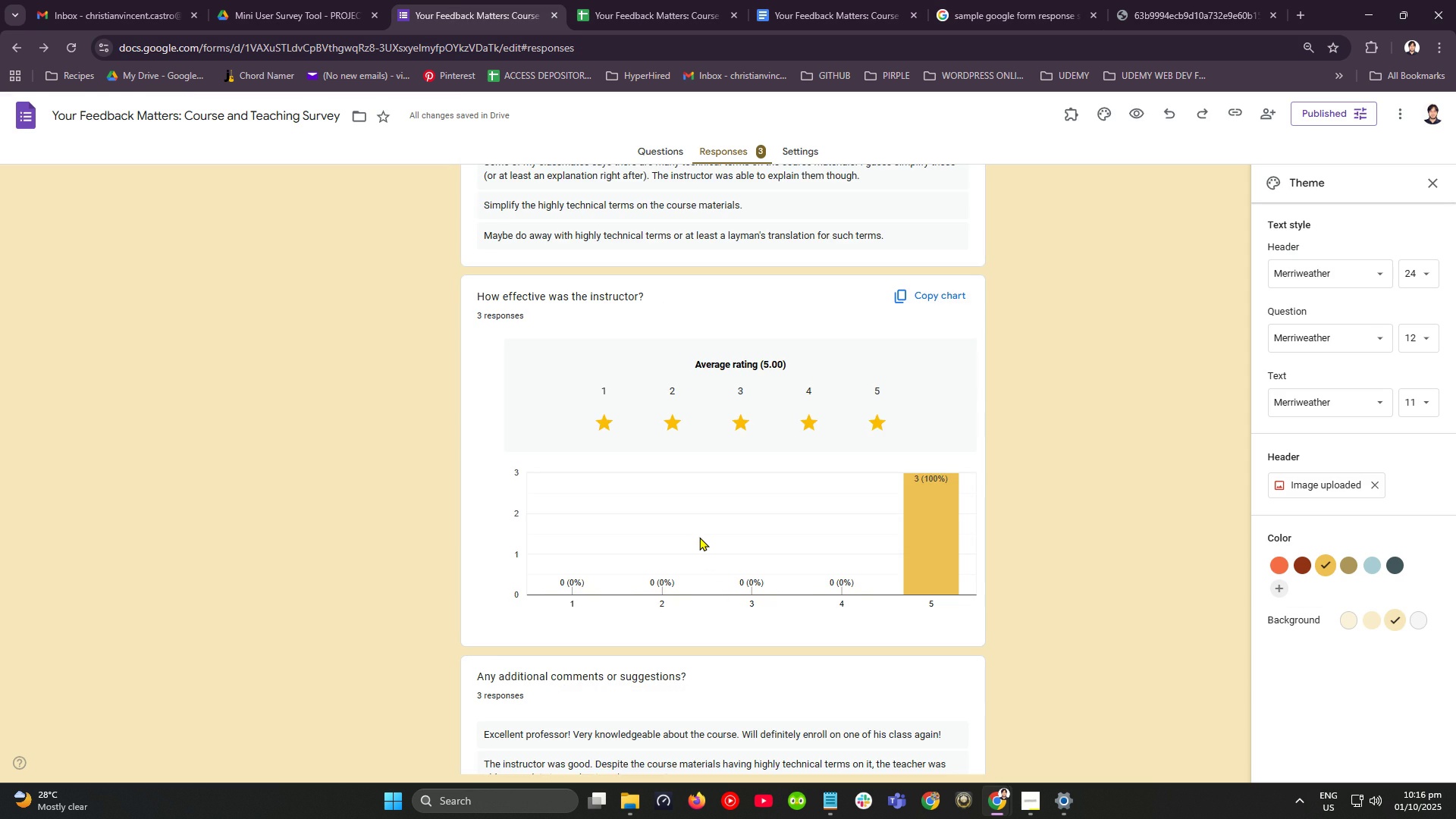 
scroll: coordinate [699, 532], scroll_direction: down, amount: 8.0
 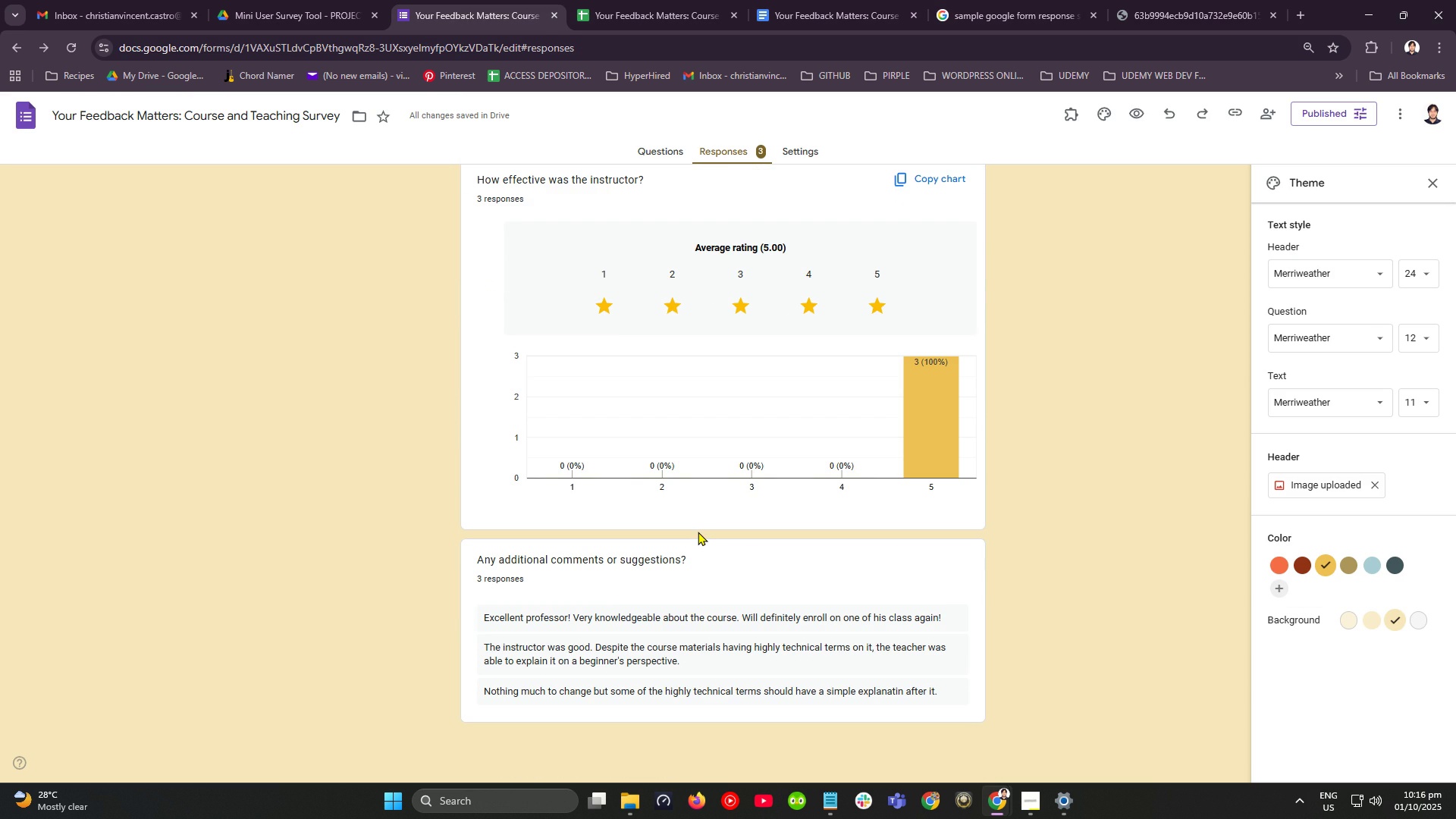 
key(Alt+AltLeft)
 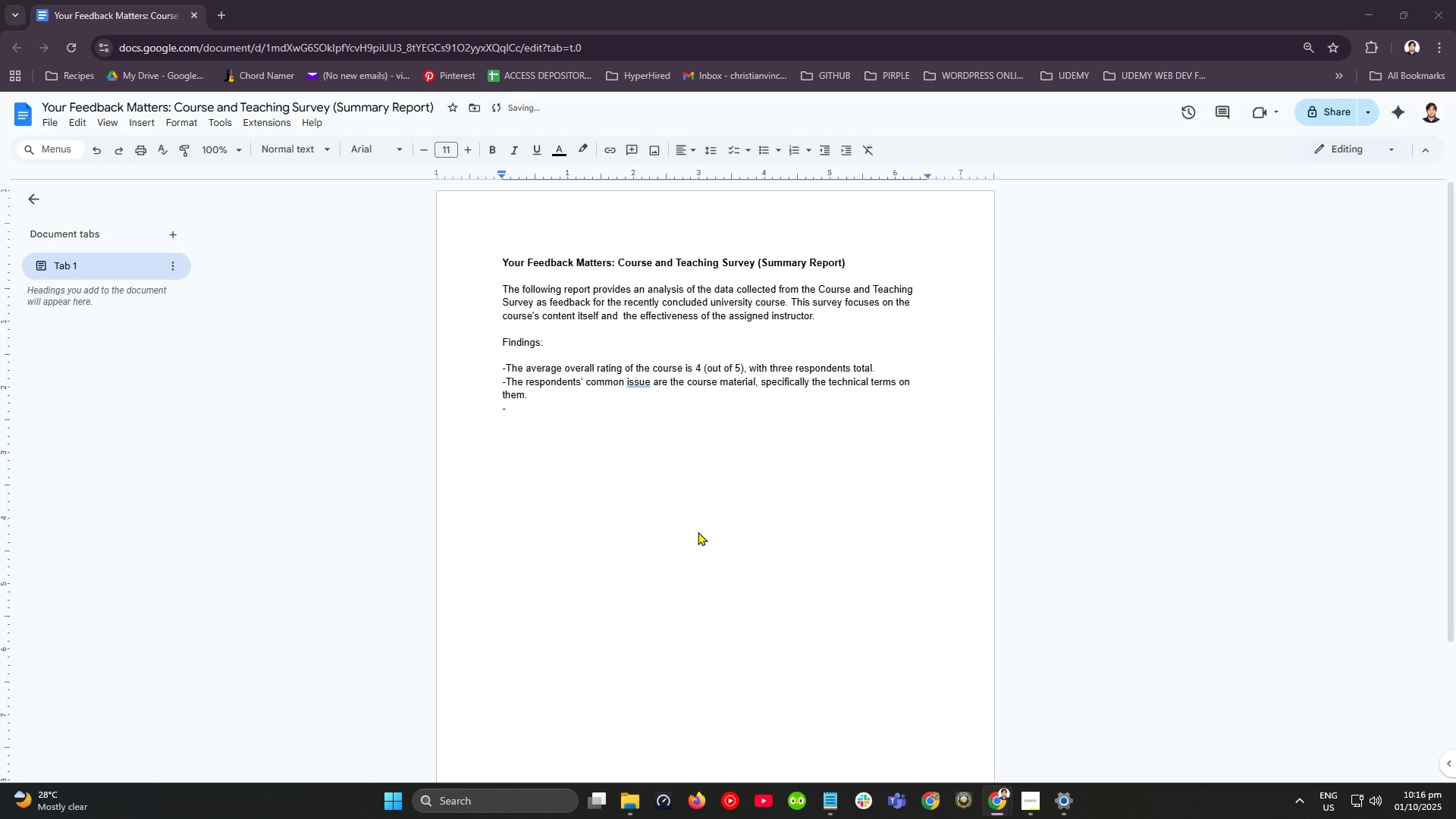 
key(Alt+Tab)